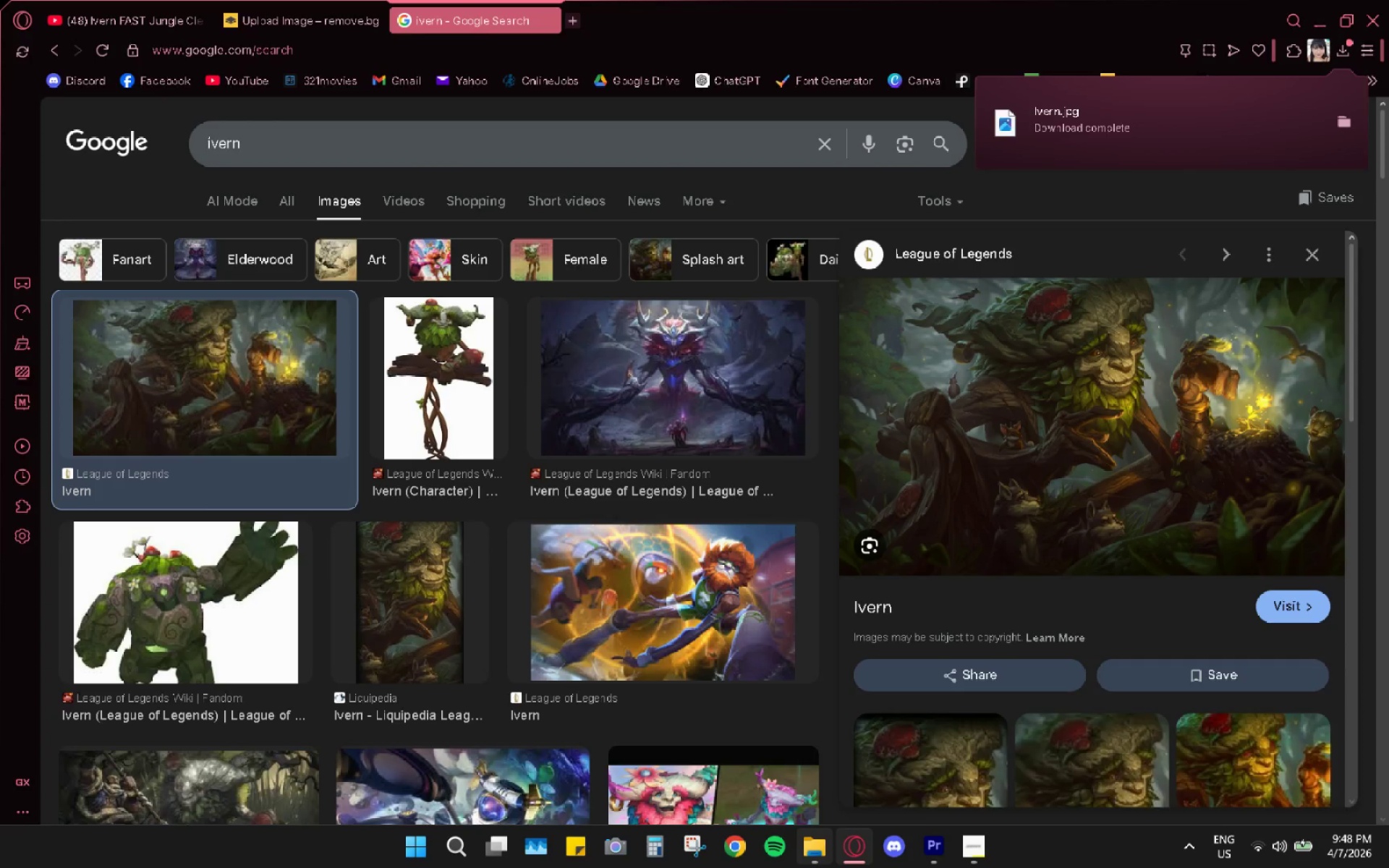 
left_click([315, 215])
 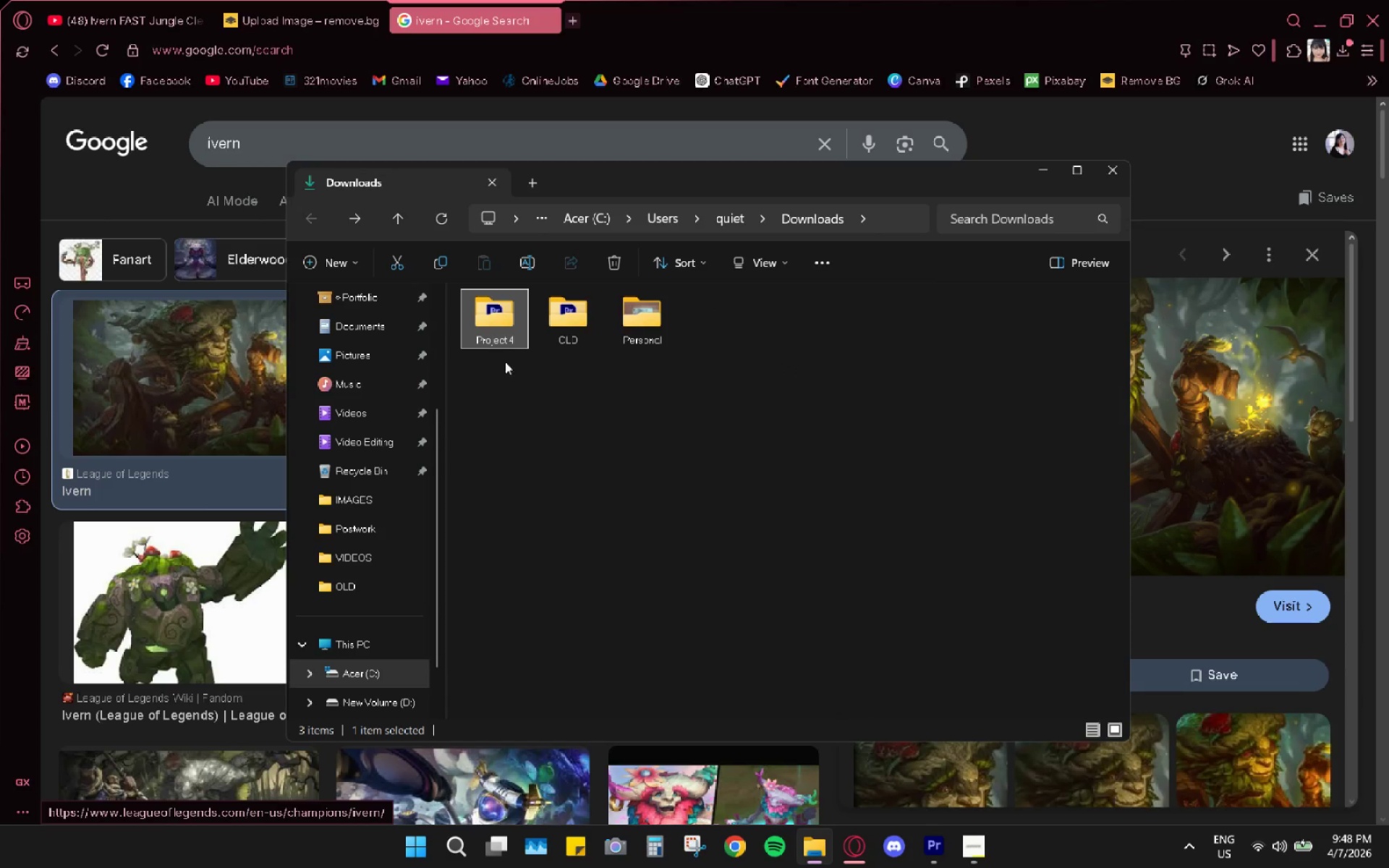 
left_click([572, 333])
 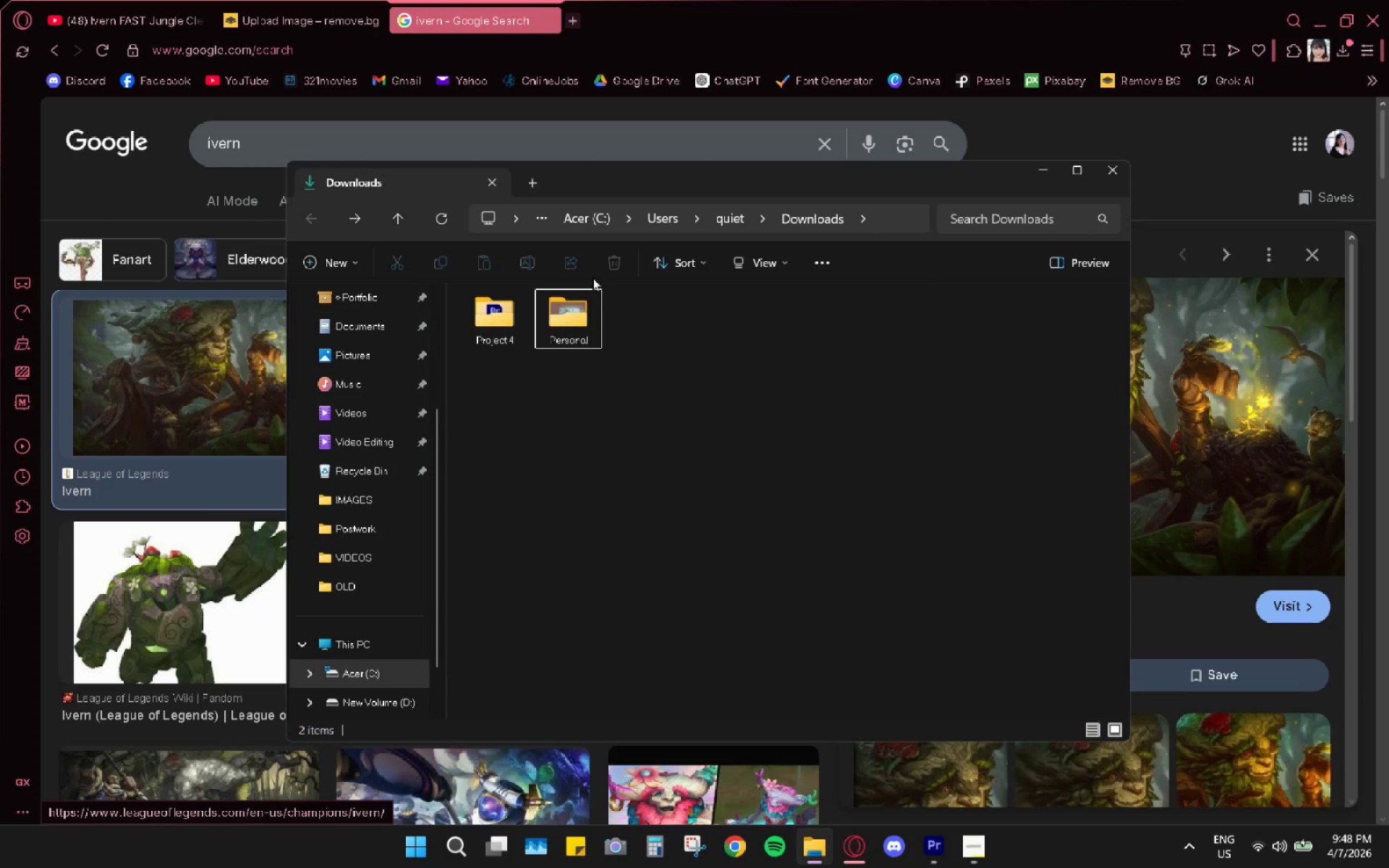 
left_click([511, 341])